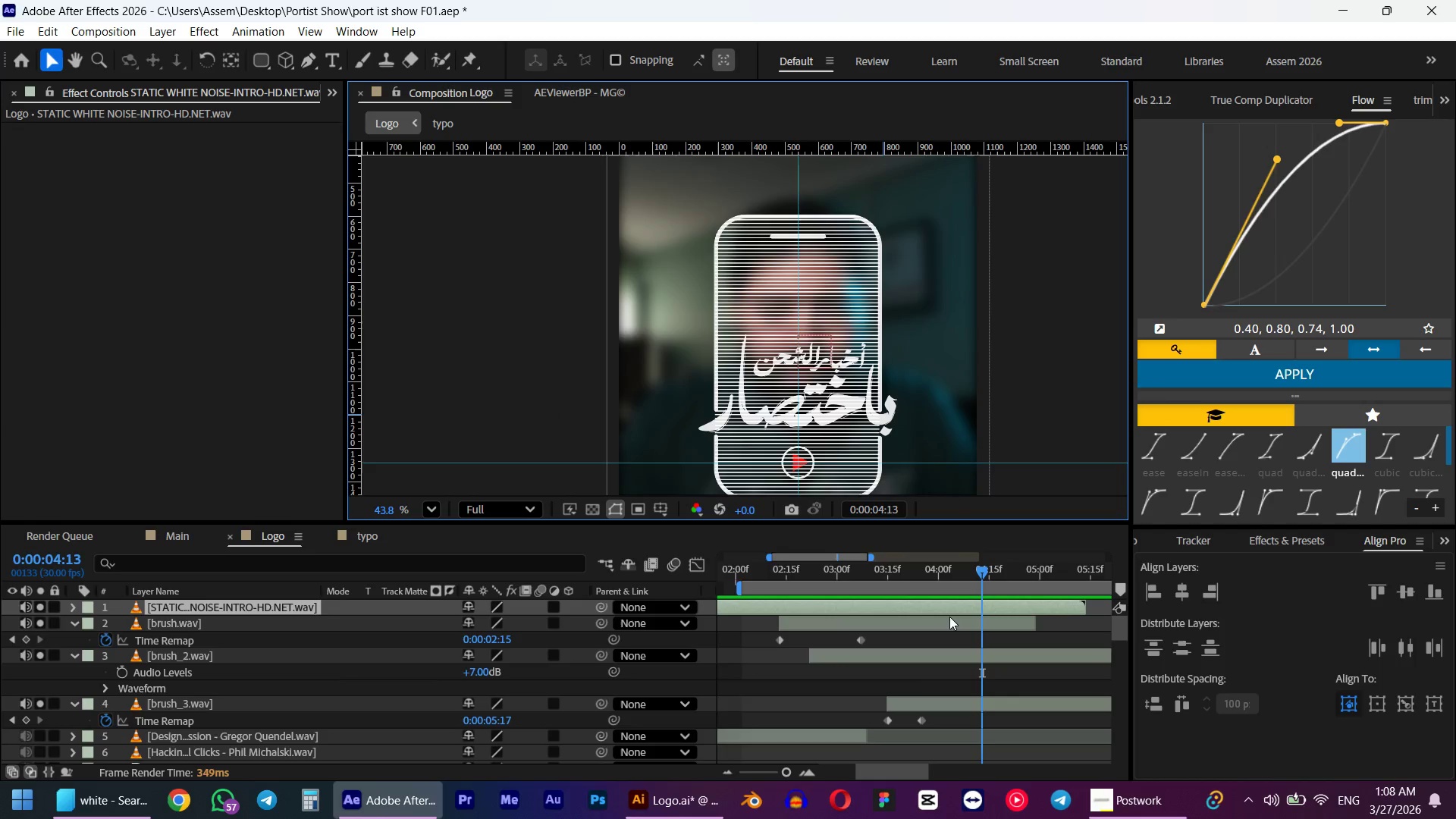 
type(ll)
 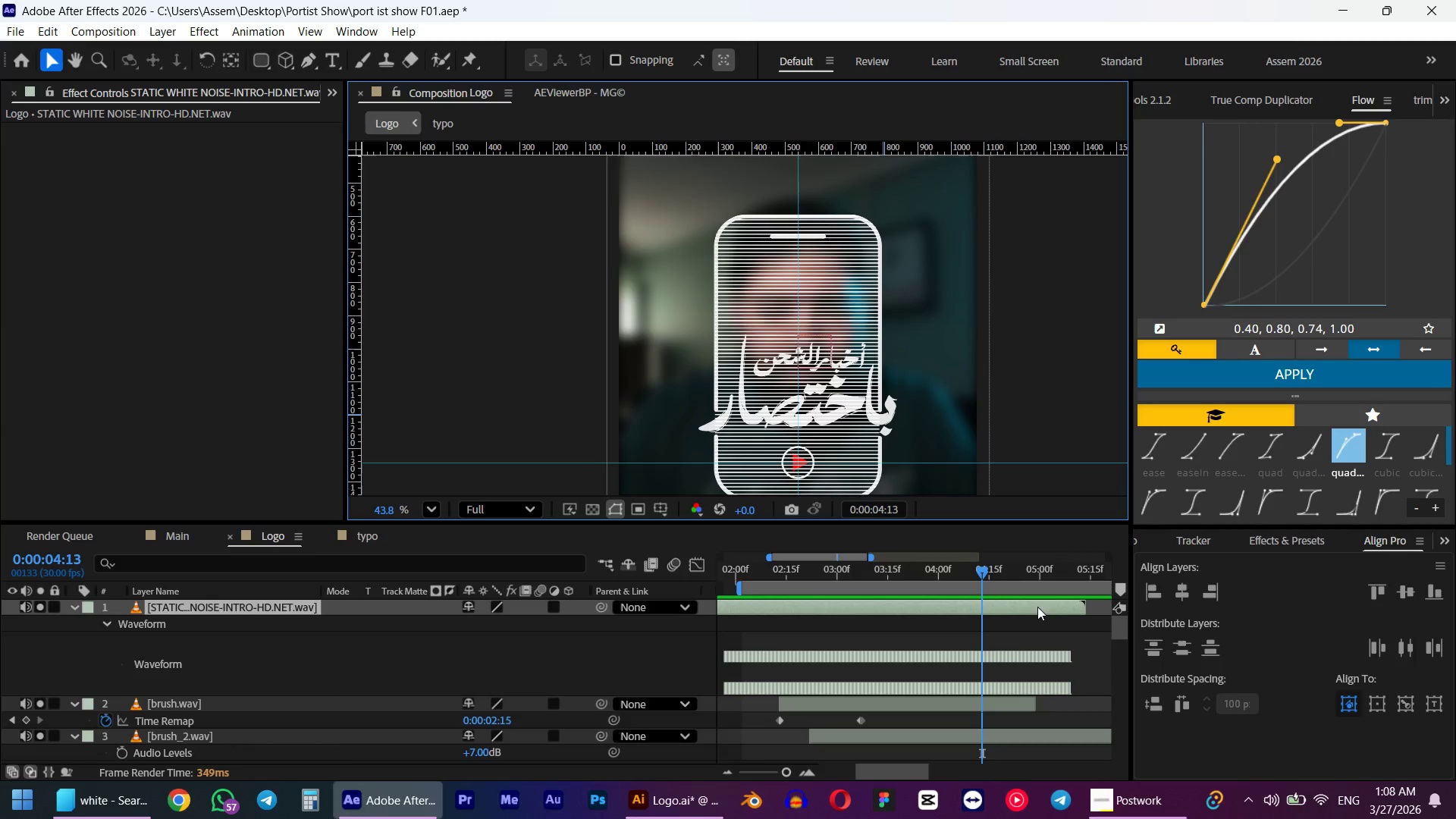 
key(Alt+BracketLeft)
 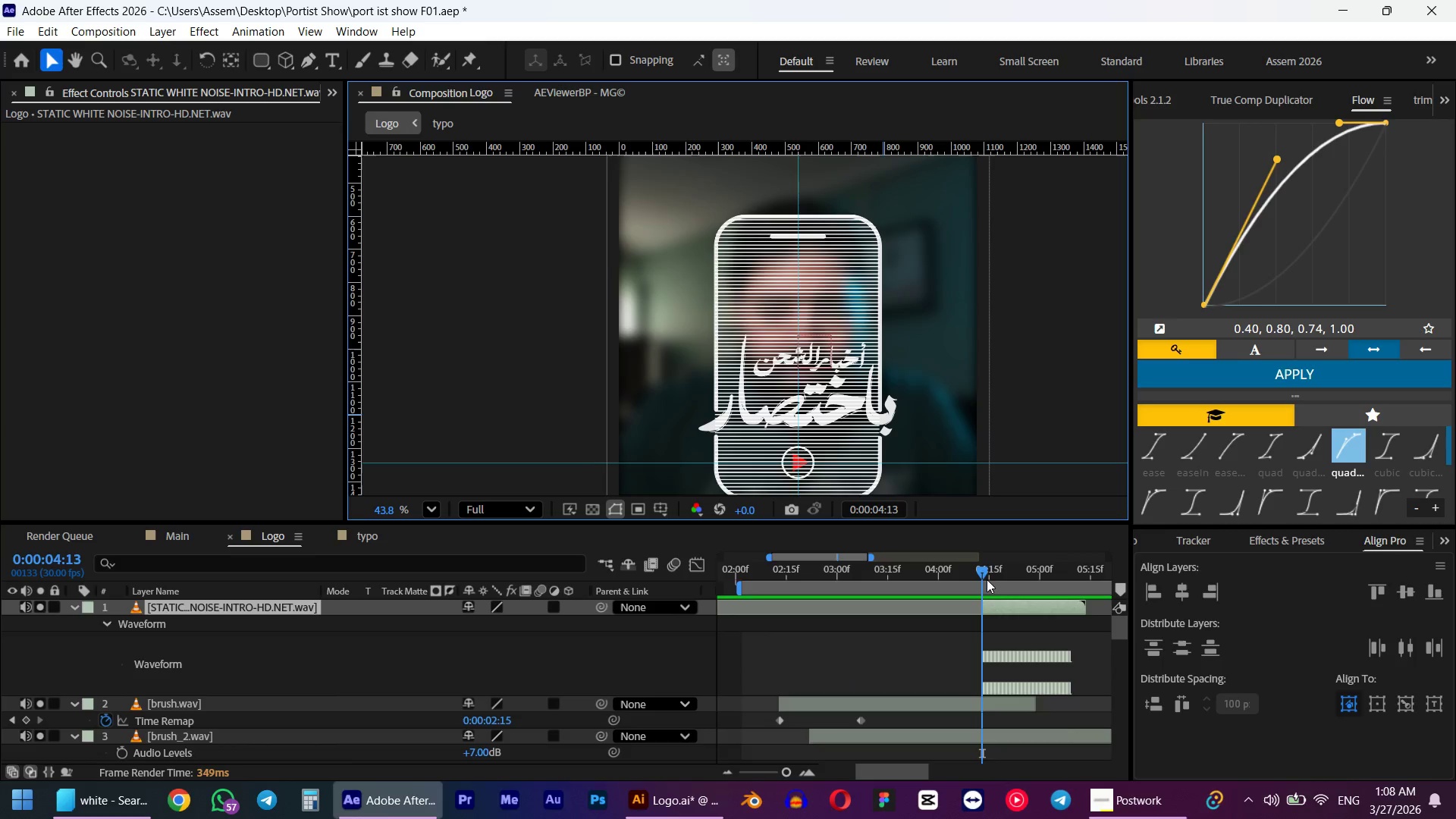 
left_click_drag(start_coordinate=[981, 577], to_coordinate=[1020, 579])
 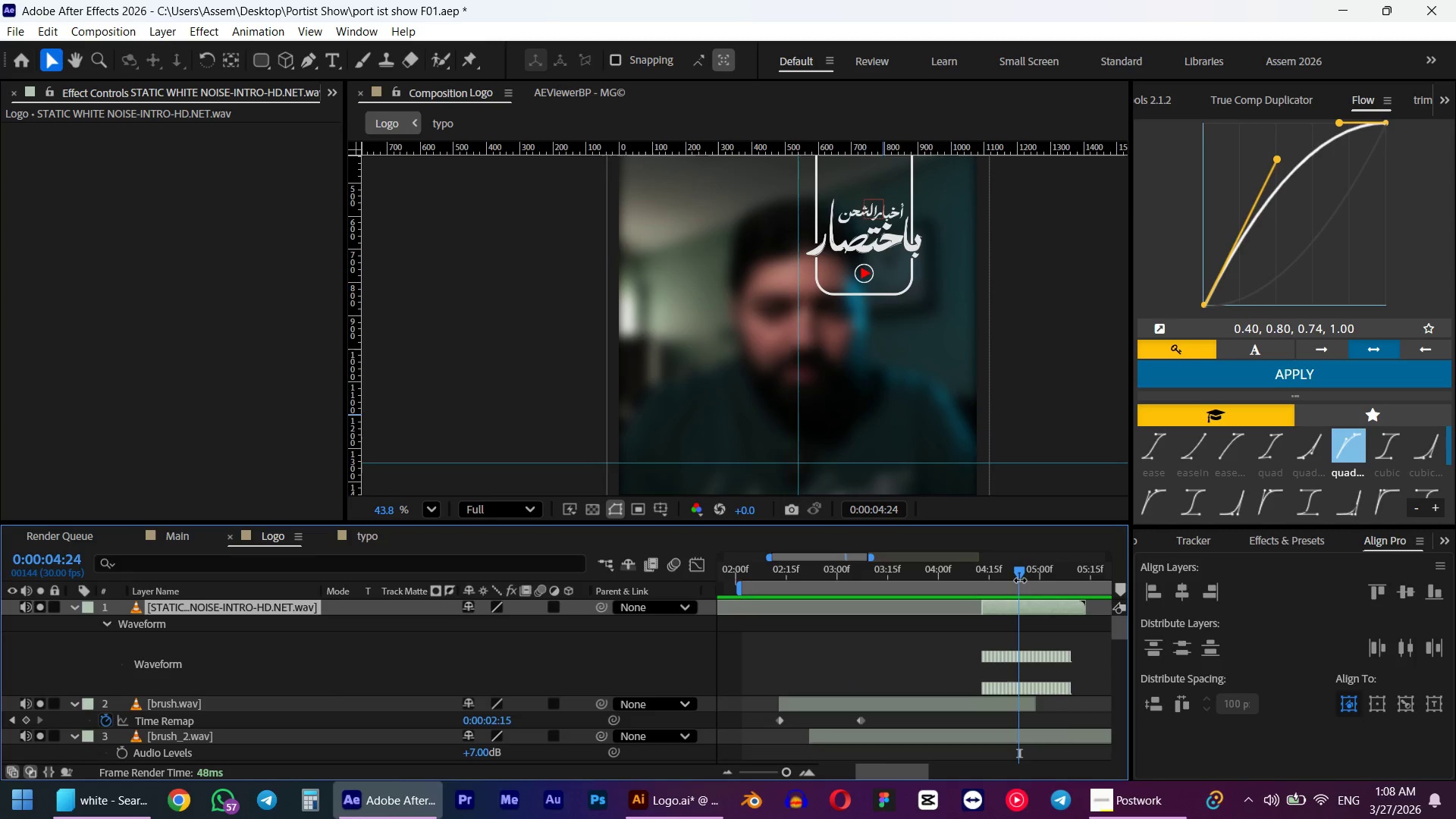 
key(Alt+BracketRight)
 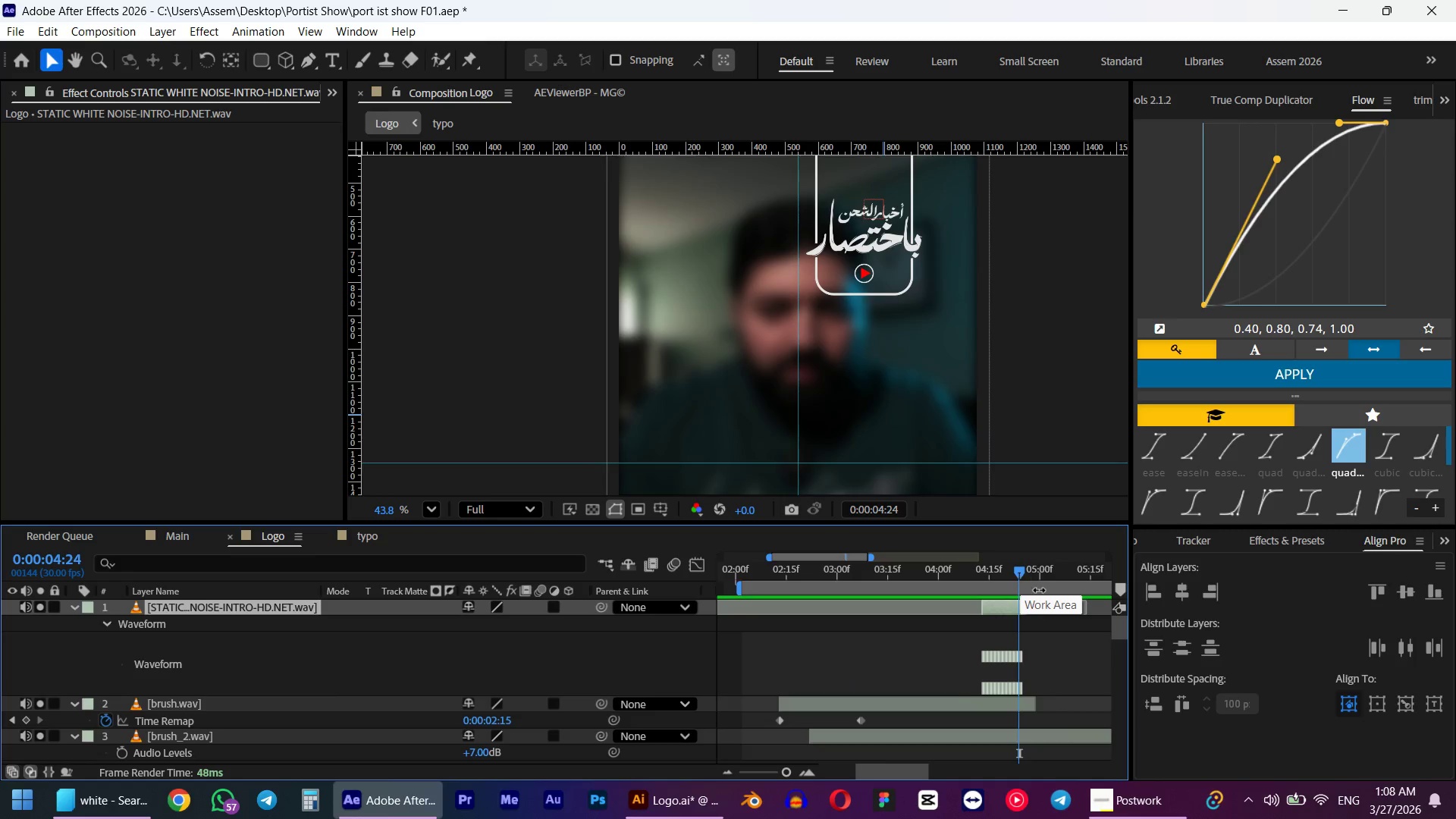 
hold_key(key=AltLeft, duration=0.36)
scroll: coordinate [940, 710], scroll_direction: down, amount: 1.0
 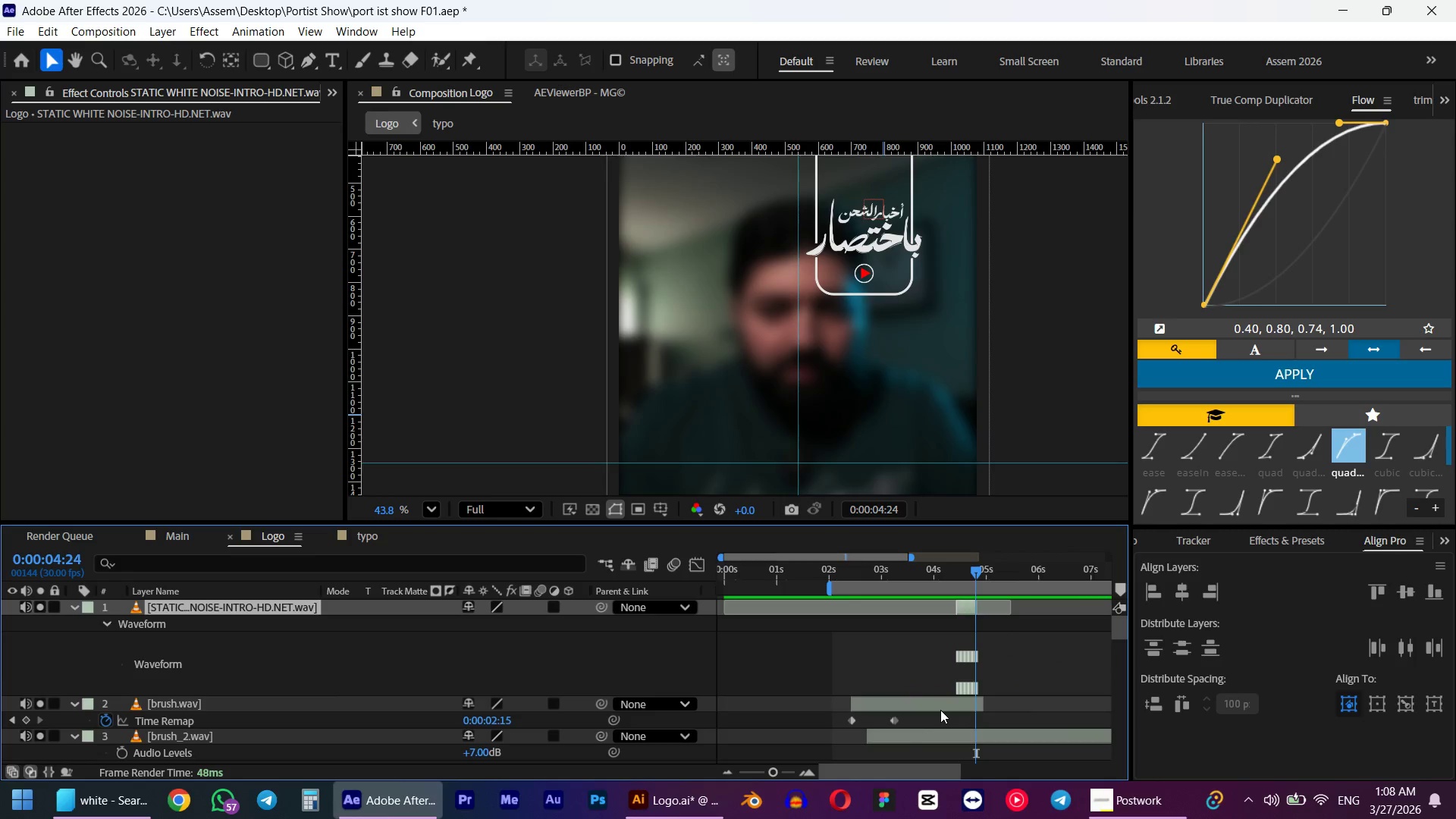 
scroll: coordinate [940, 710], scroll_direction: up, amount: 2.0
 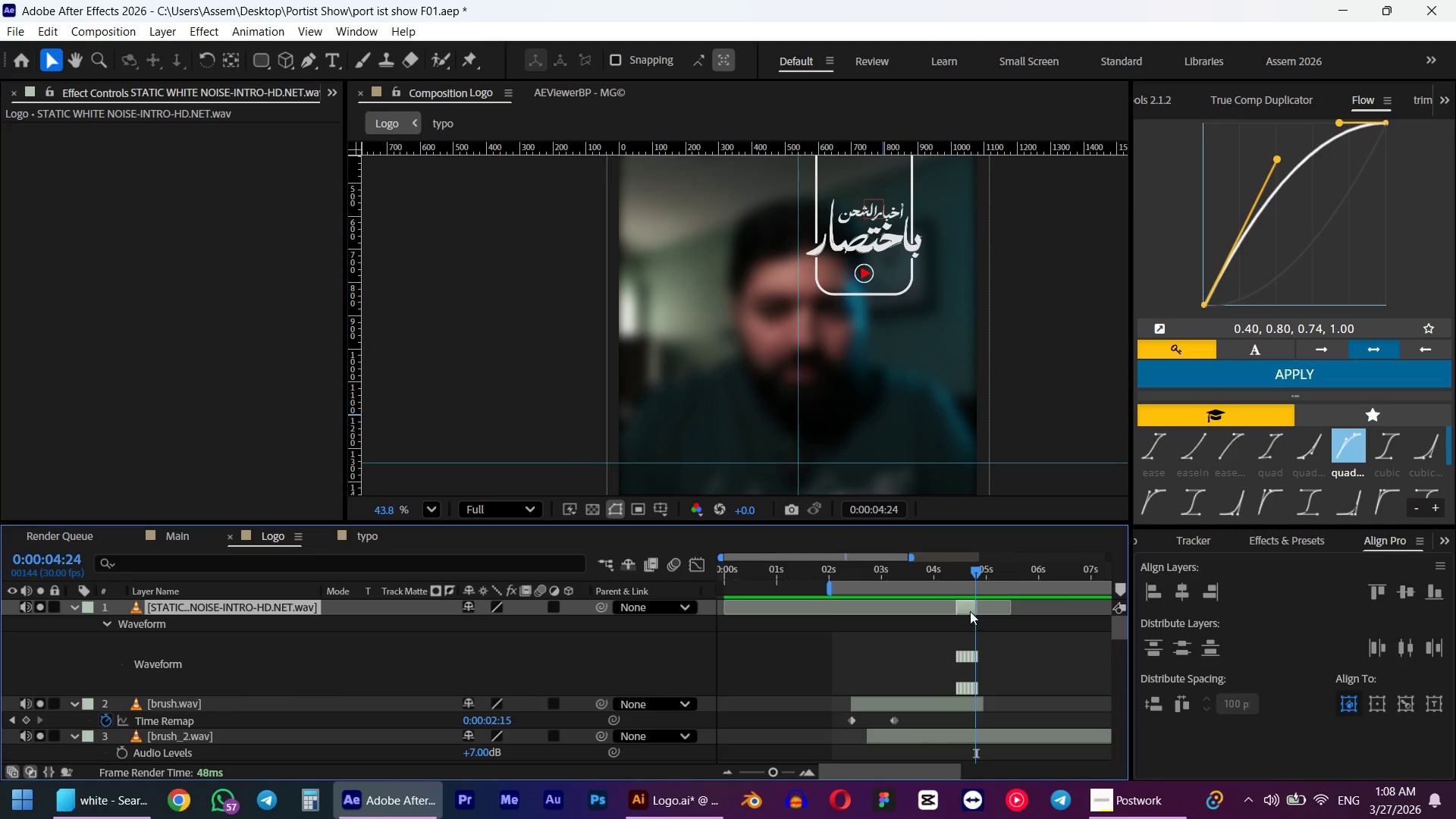 
left_click_drag(start_coordinate=[966, 610], to_coordinate=[877, 608])
 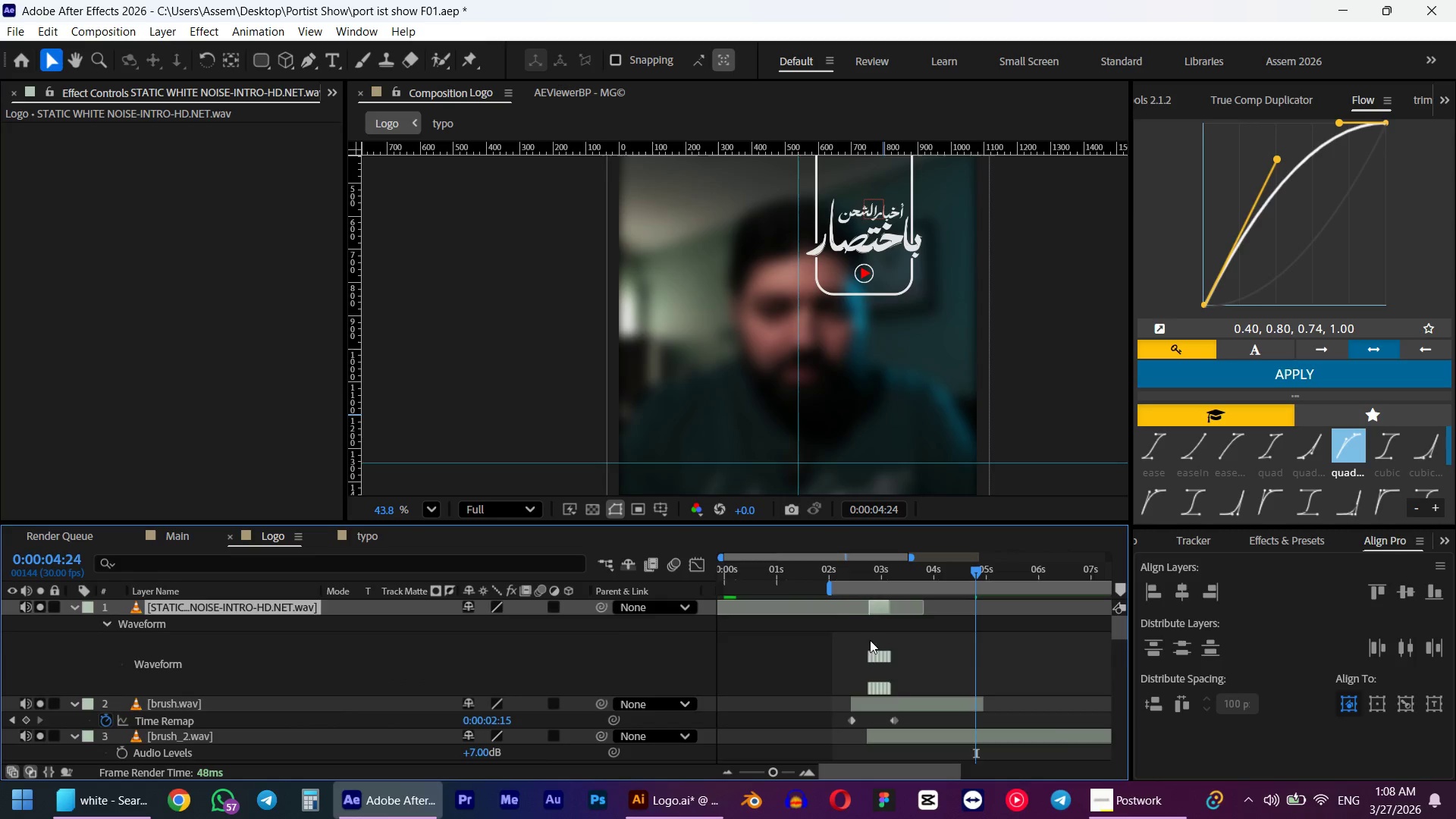 
scroll: coordinate [870, 648], scroll_direction: down, amount: 5.0
 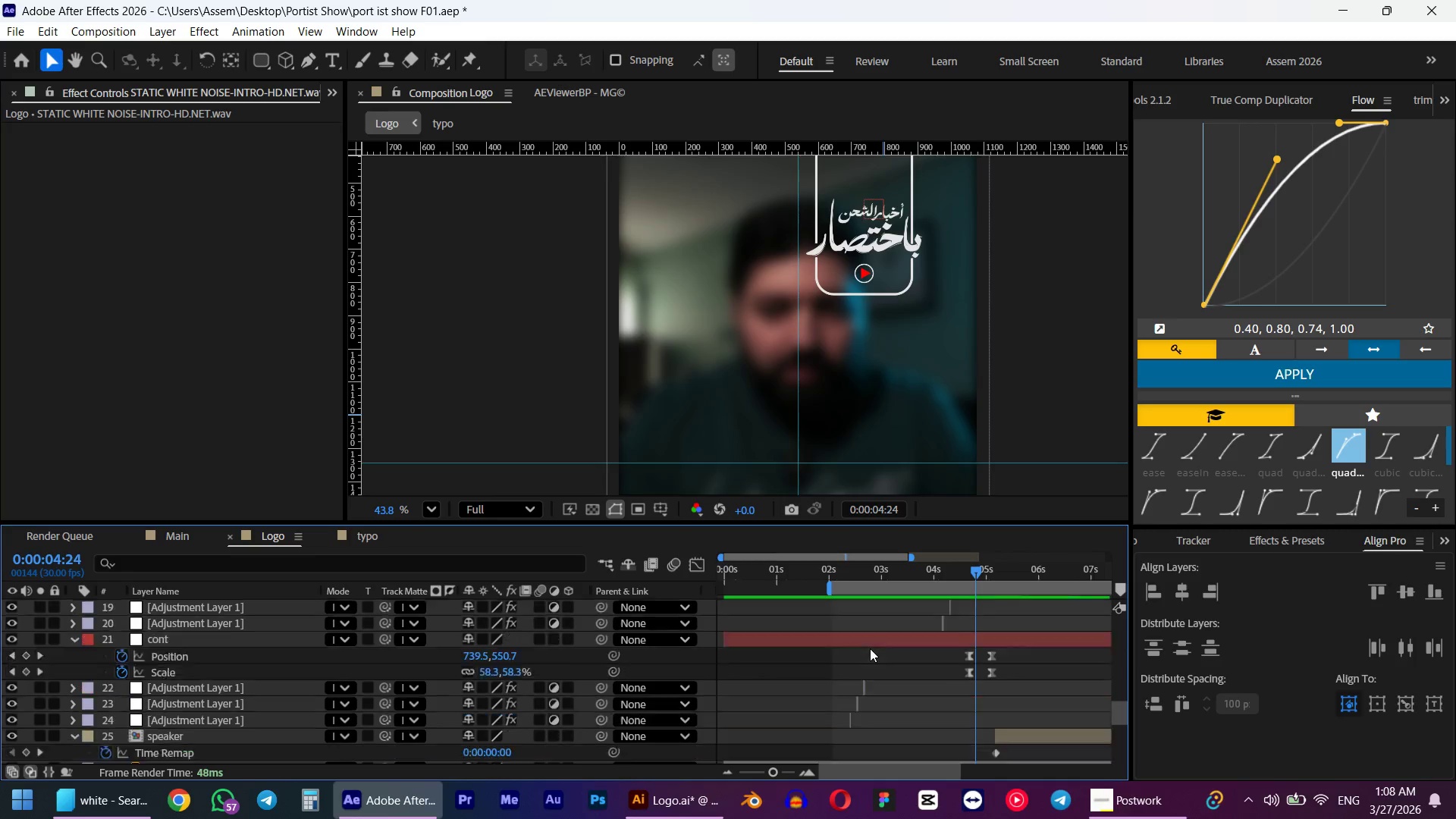 
hold_key(key=AltLeft, duration=1.02)
 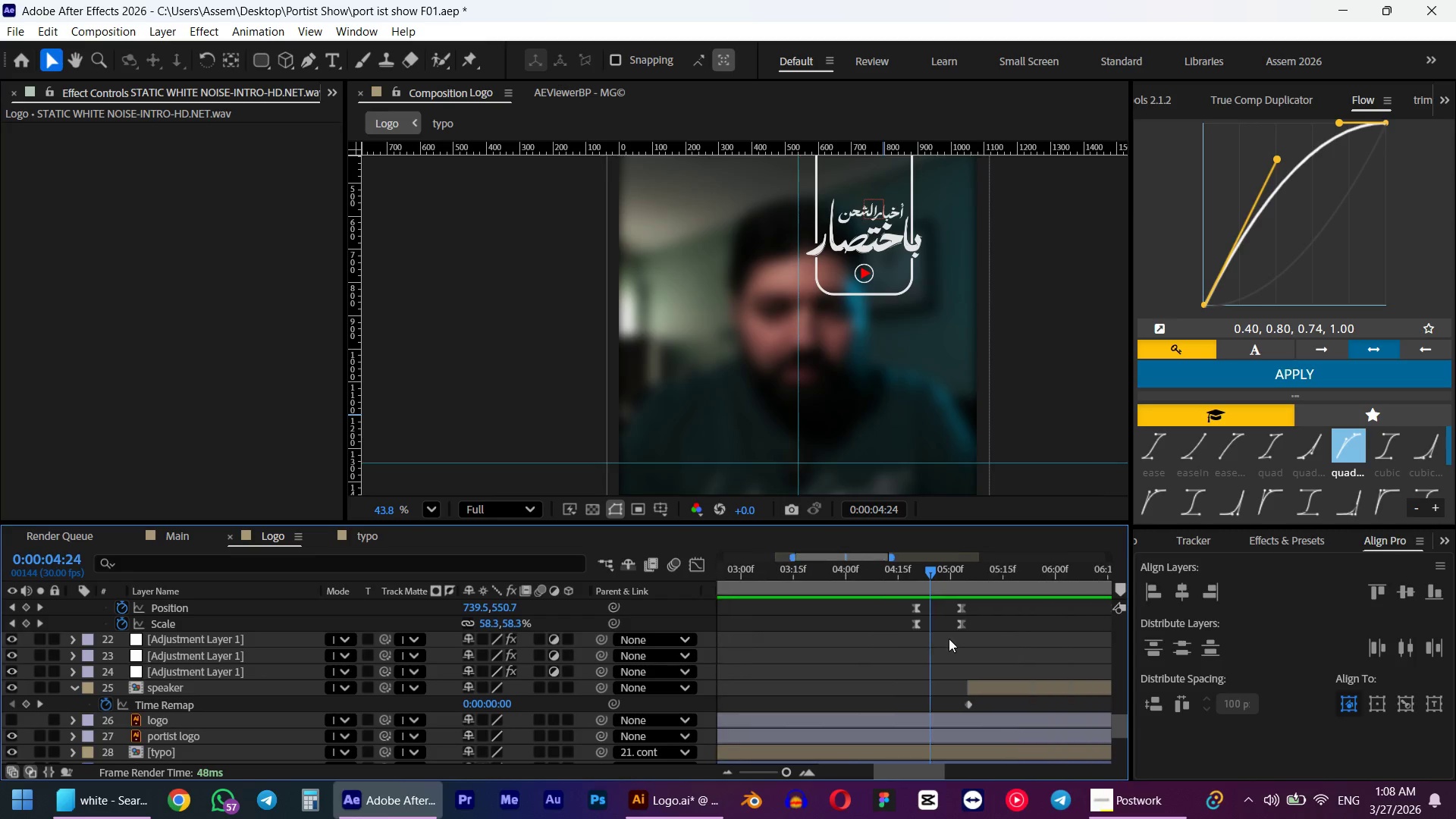 
hold_key(key=ShiftLeft, duration=0.36)
 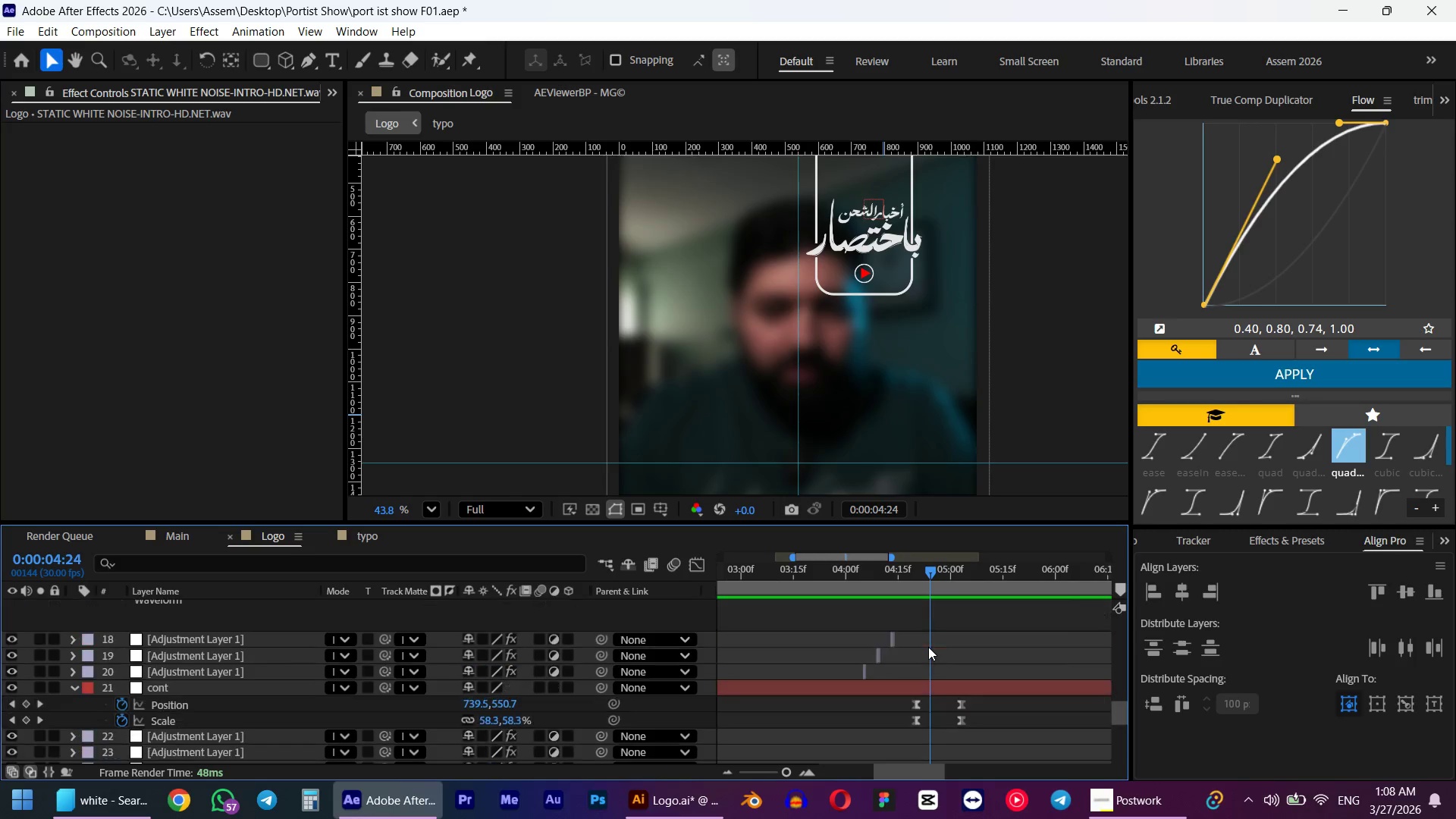 
scroll: coordinate [870, 657], scroll_direction: up, amount: 1.0
 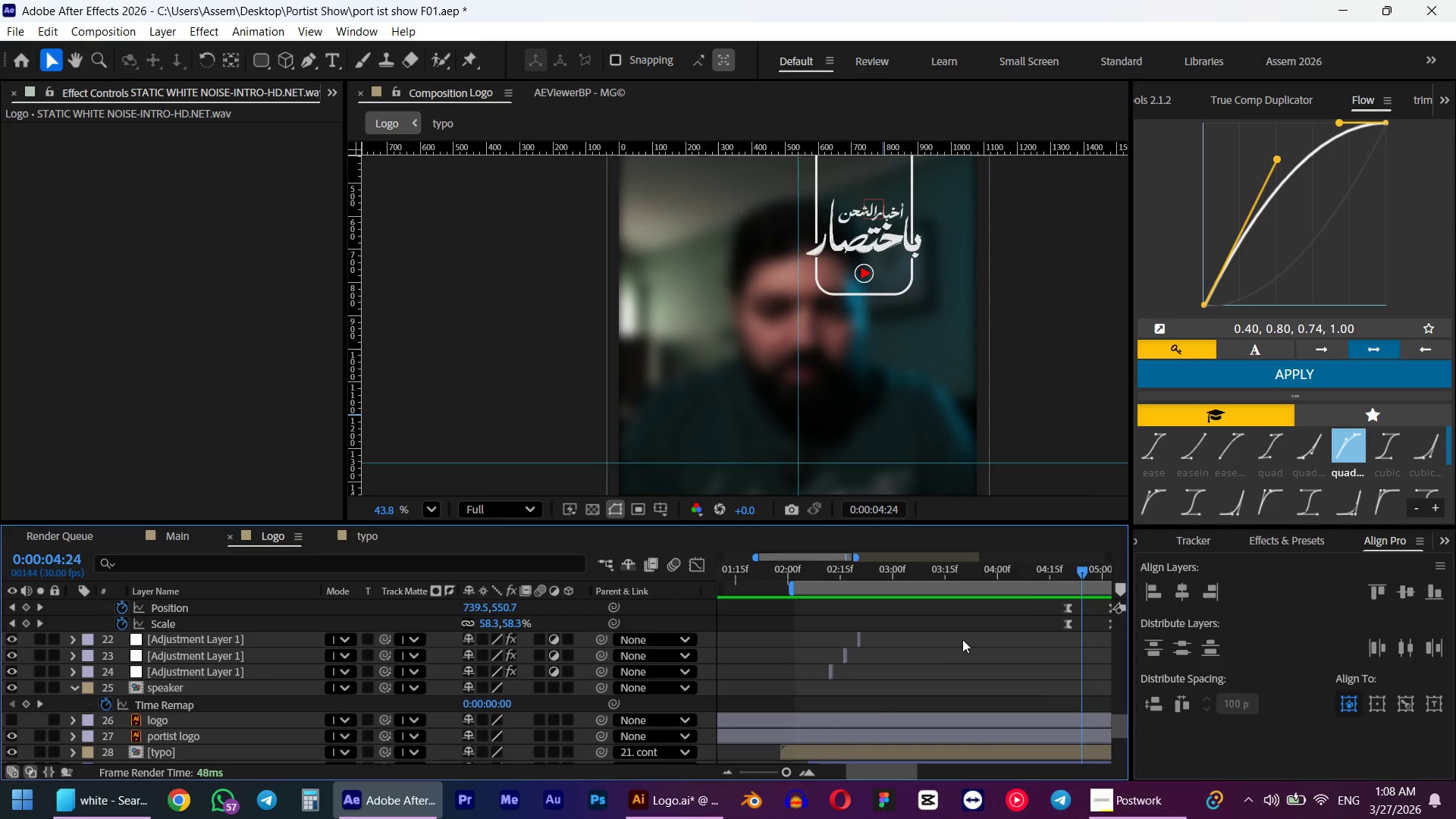 
hold_key(key=AltLeft, duration=0.33)